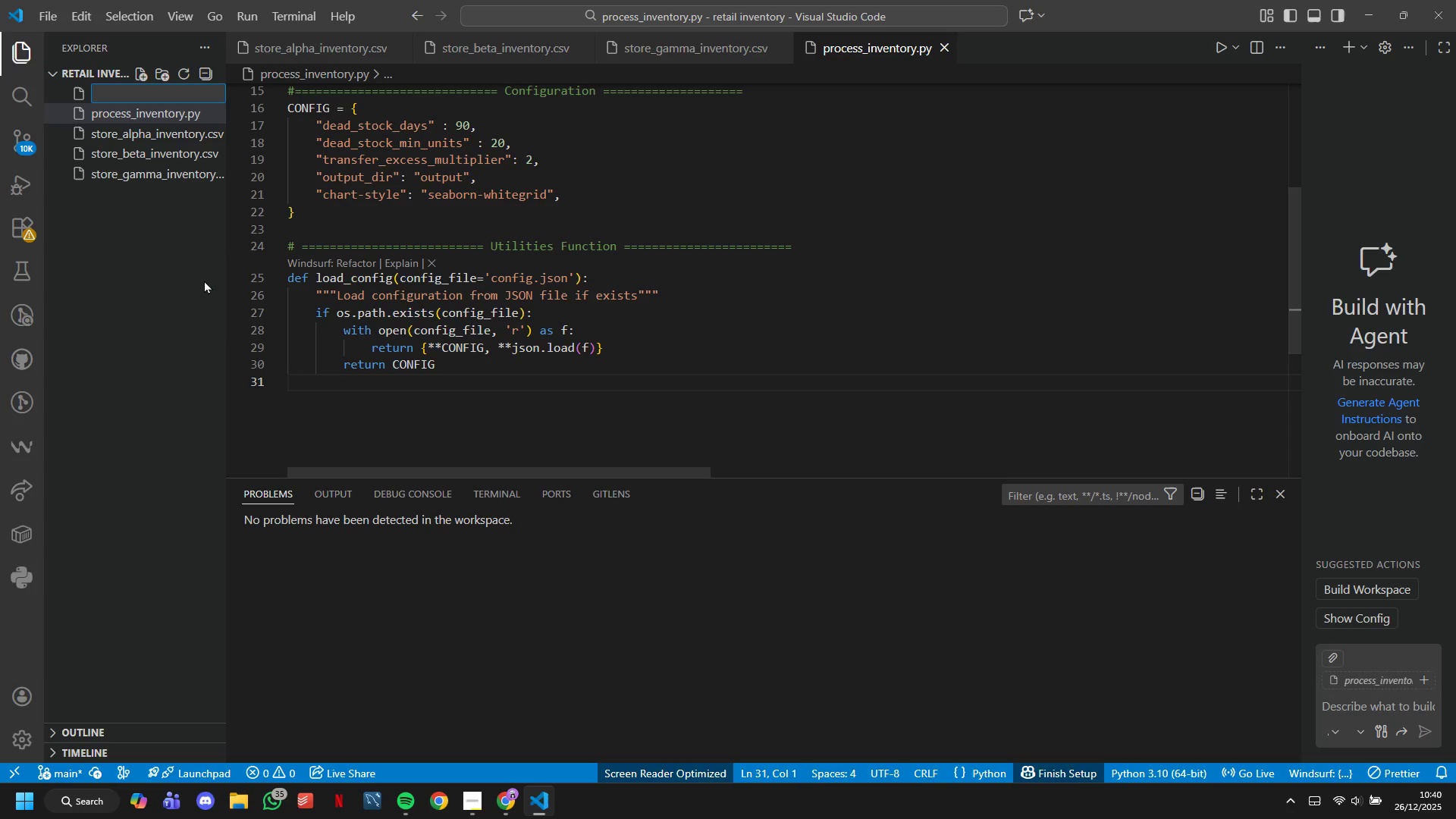 
type(config.json)
 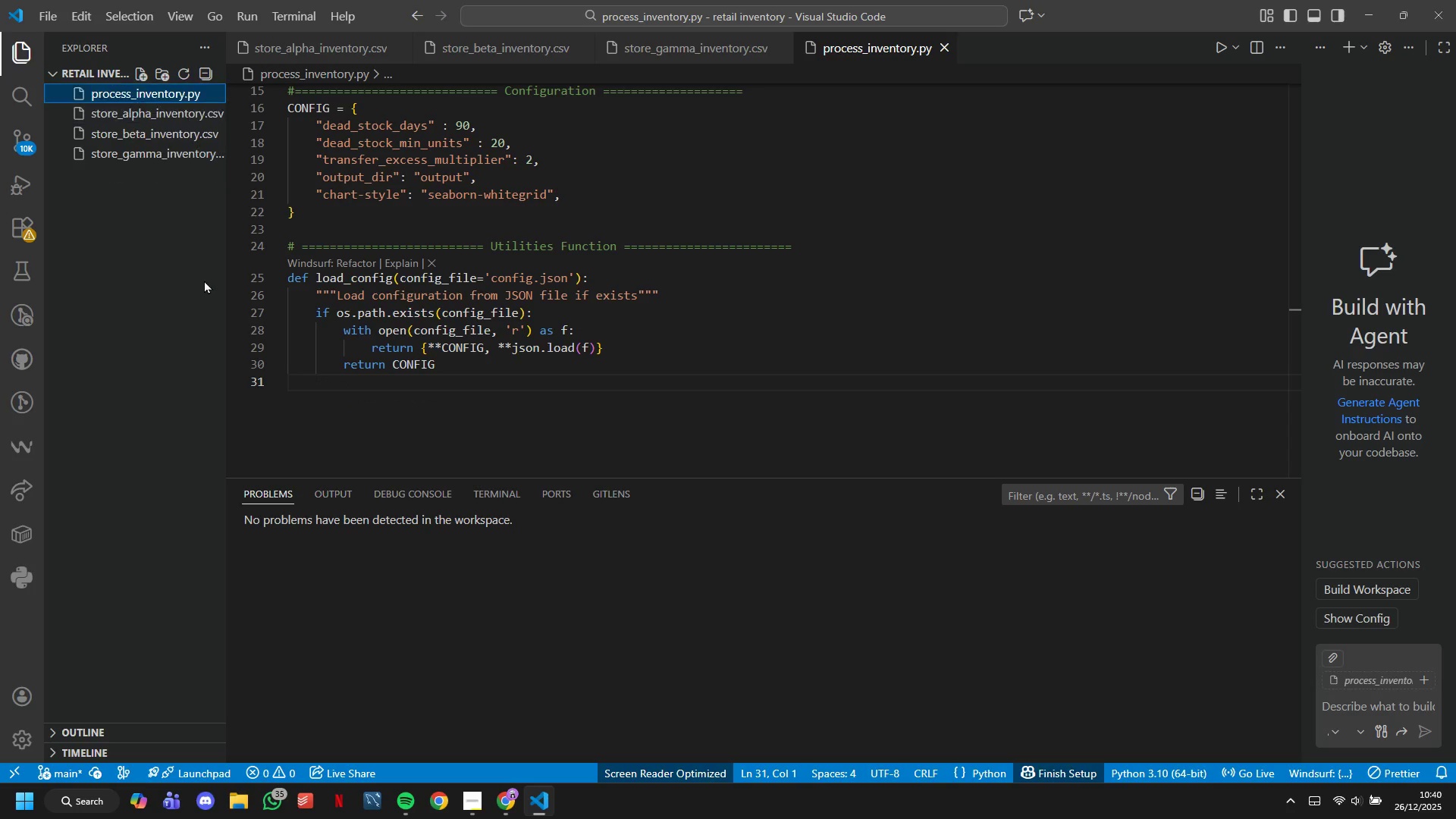 
key(Enter)
 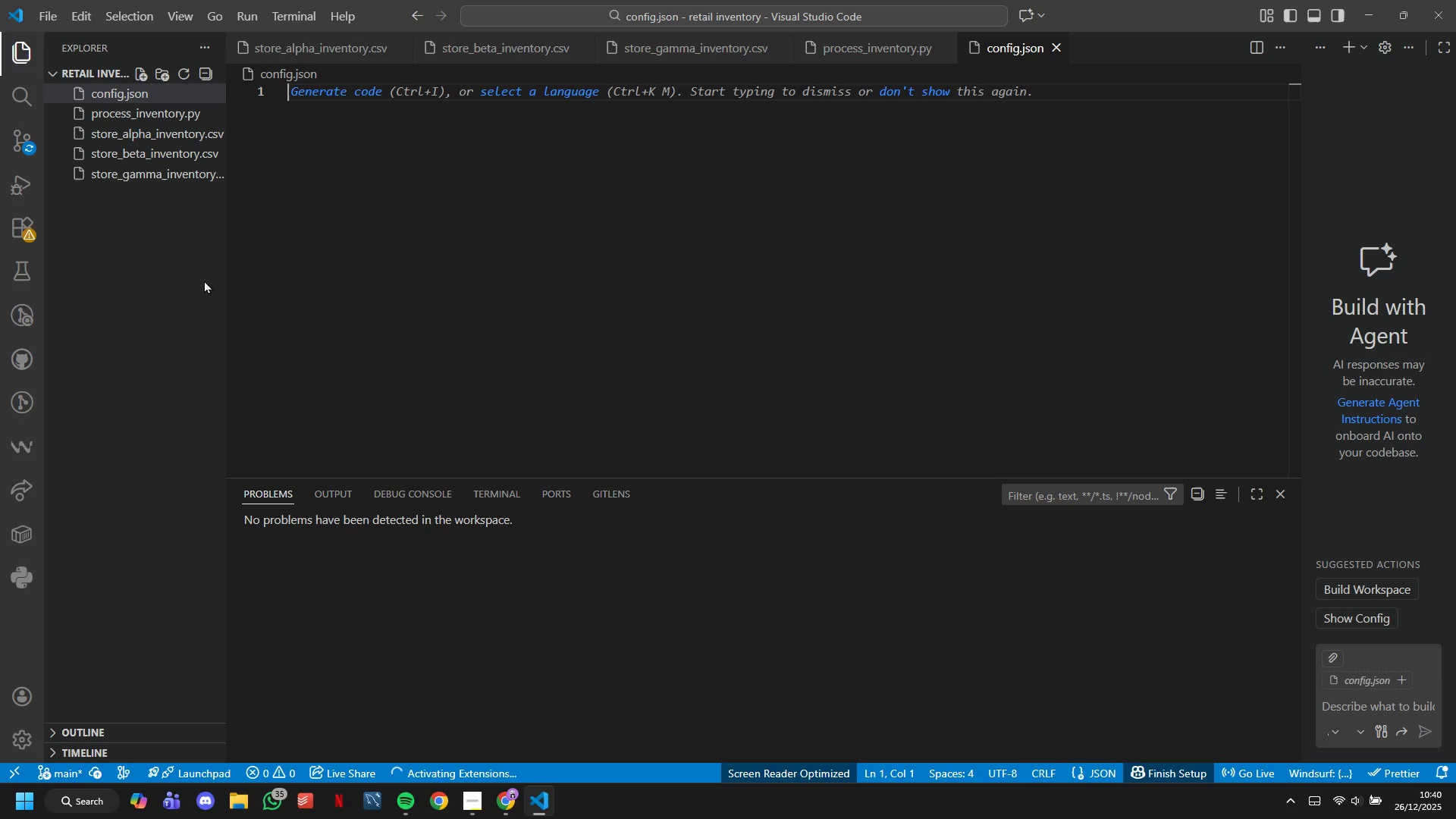 
key(Shift+BracketLeft)
 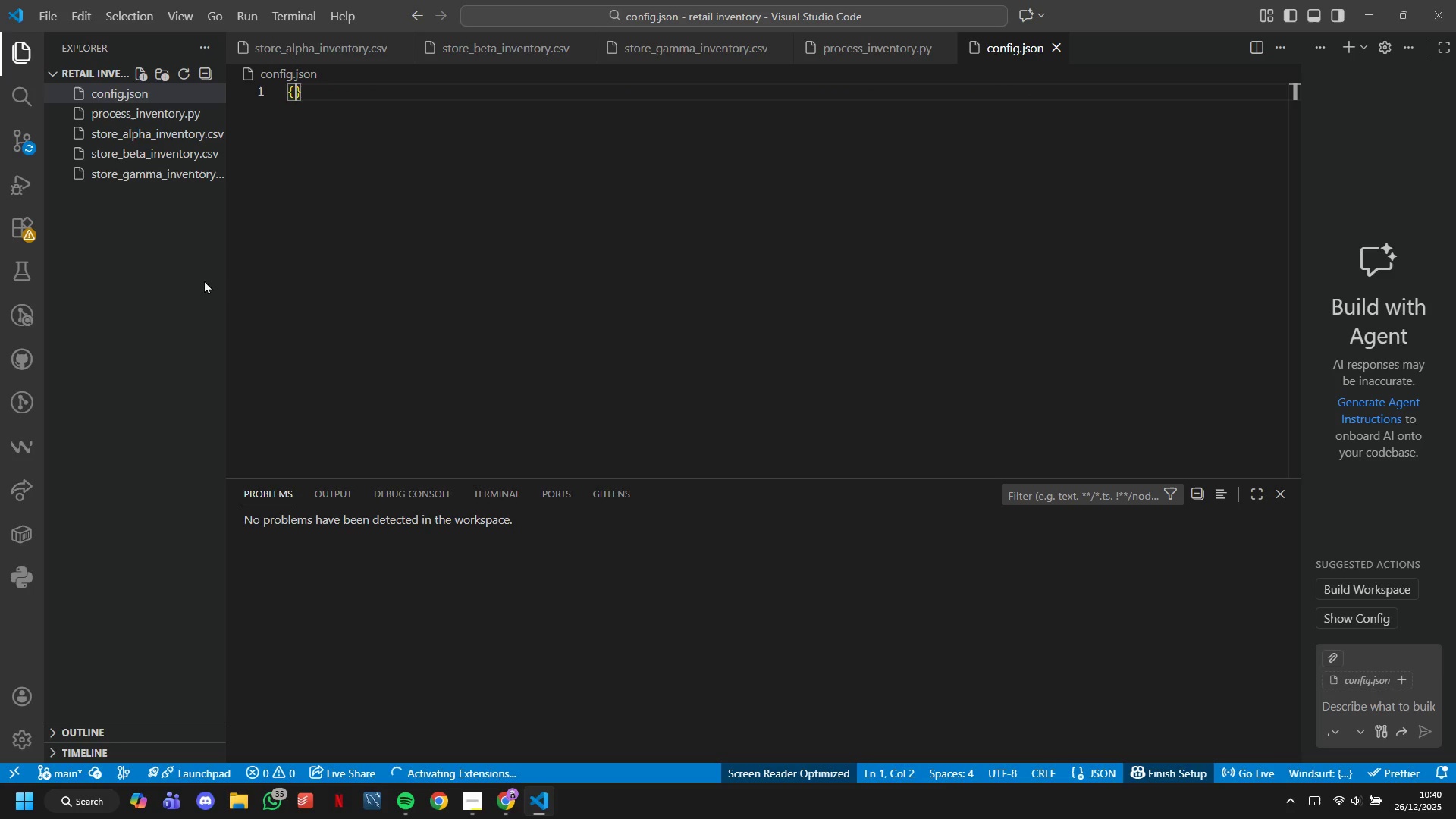 
key(Shift+Enter)
 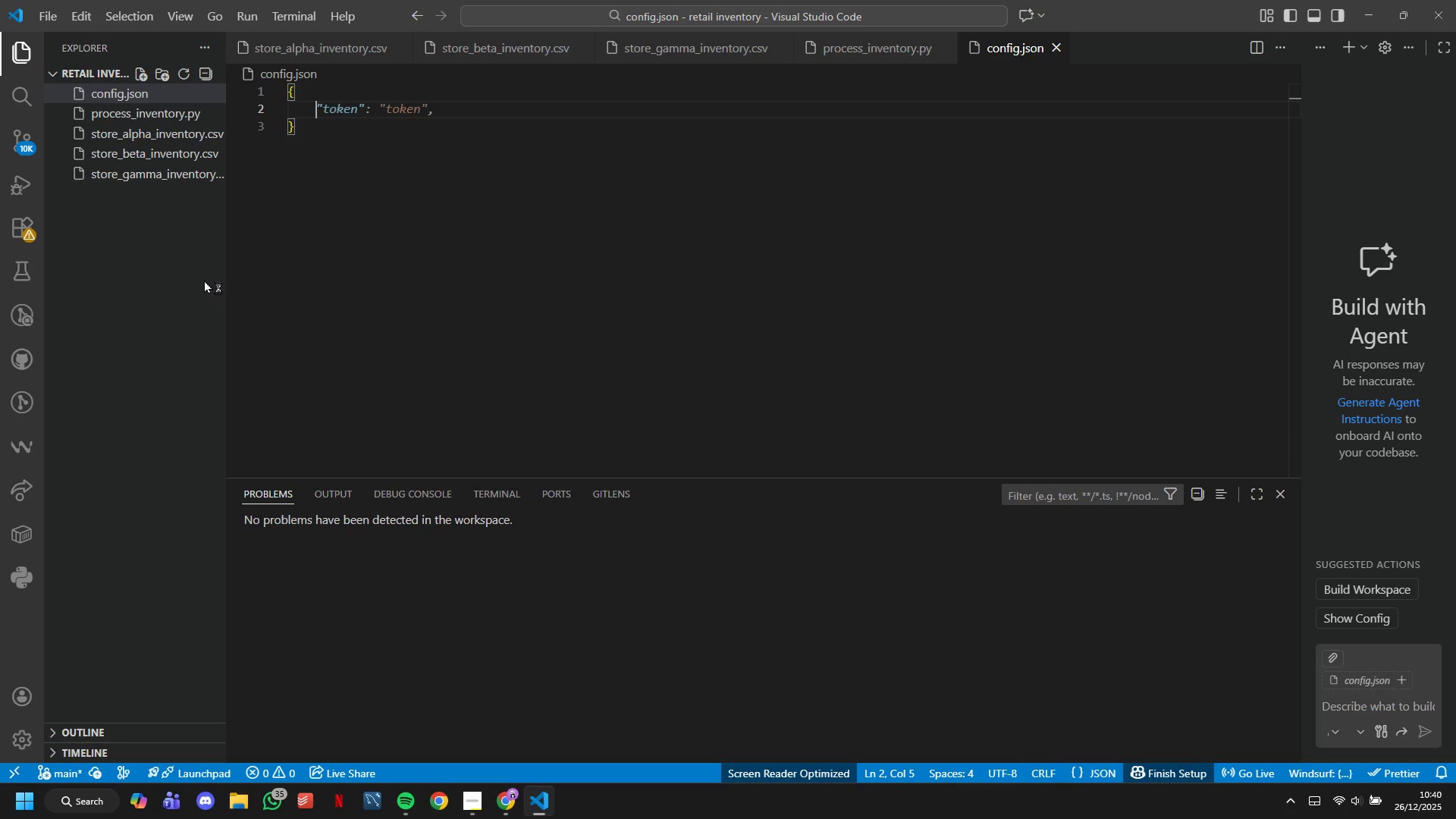 
type("dead-stock-Dys)
 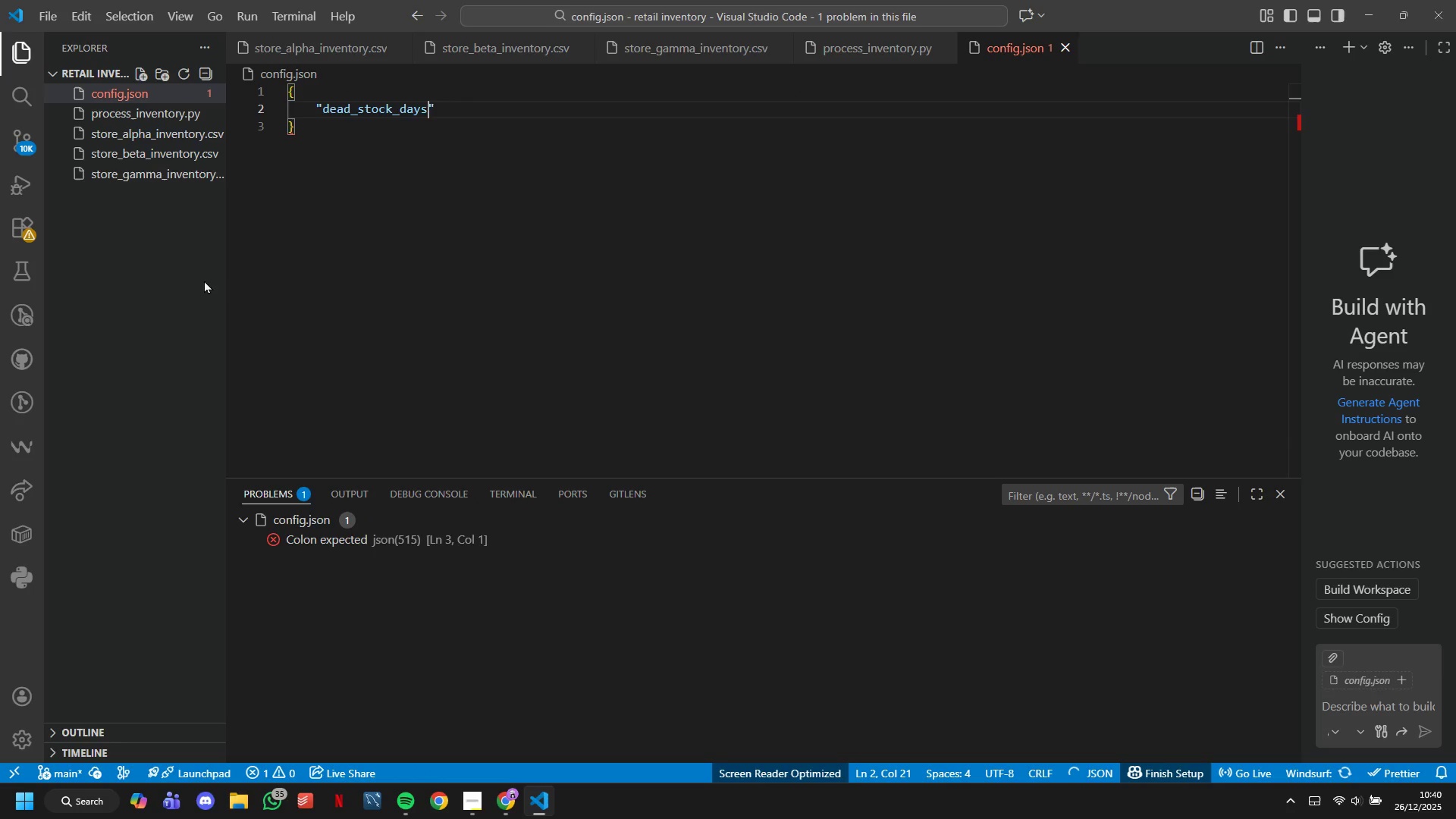 
key(ArrowRight)
 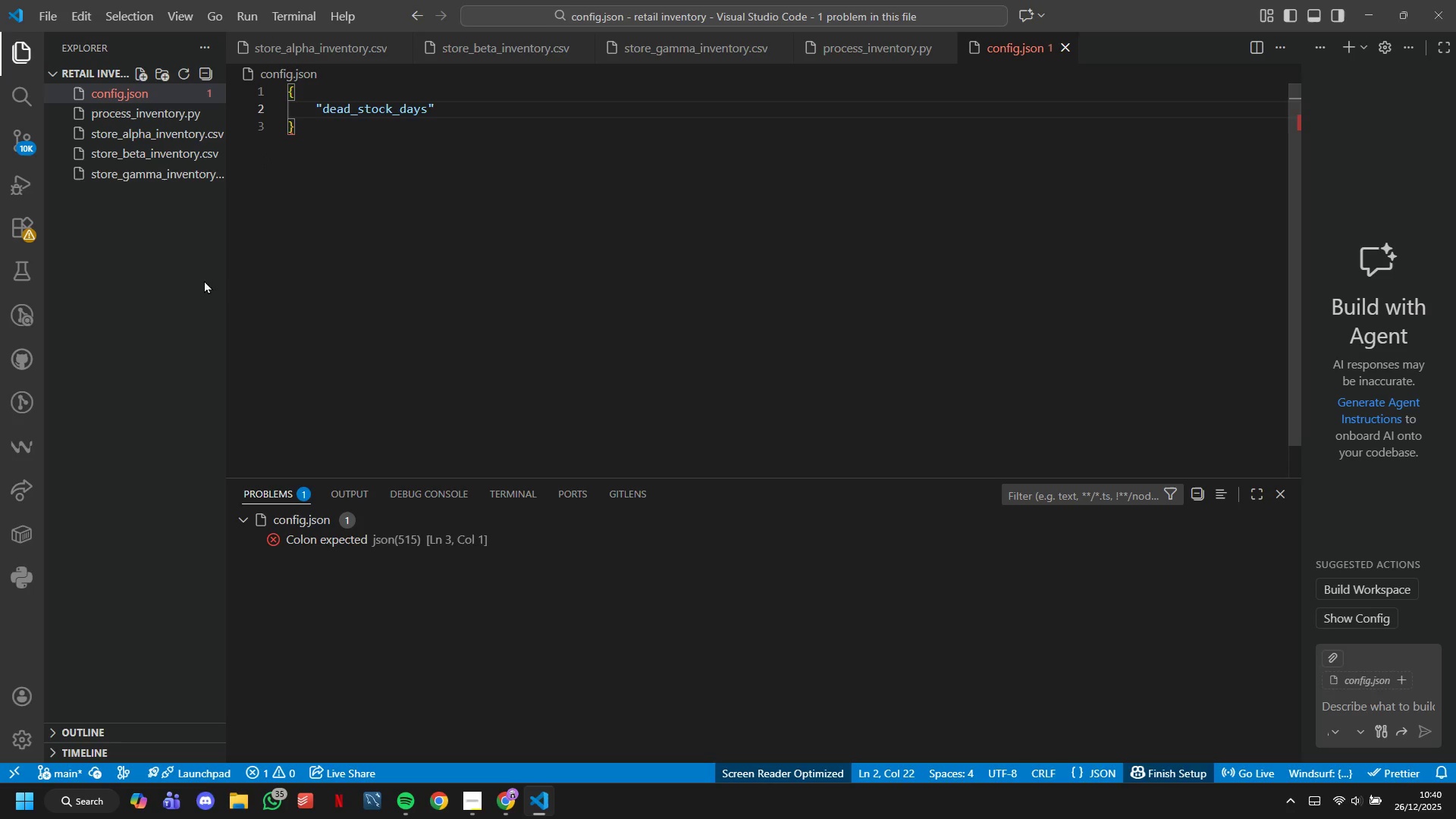 
type(: 90,)
 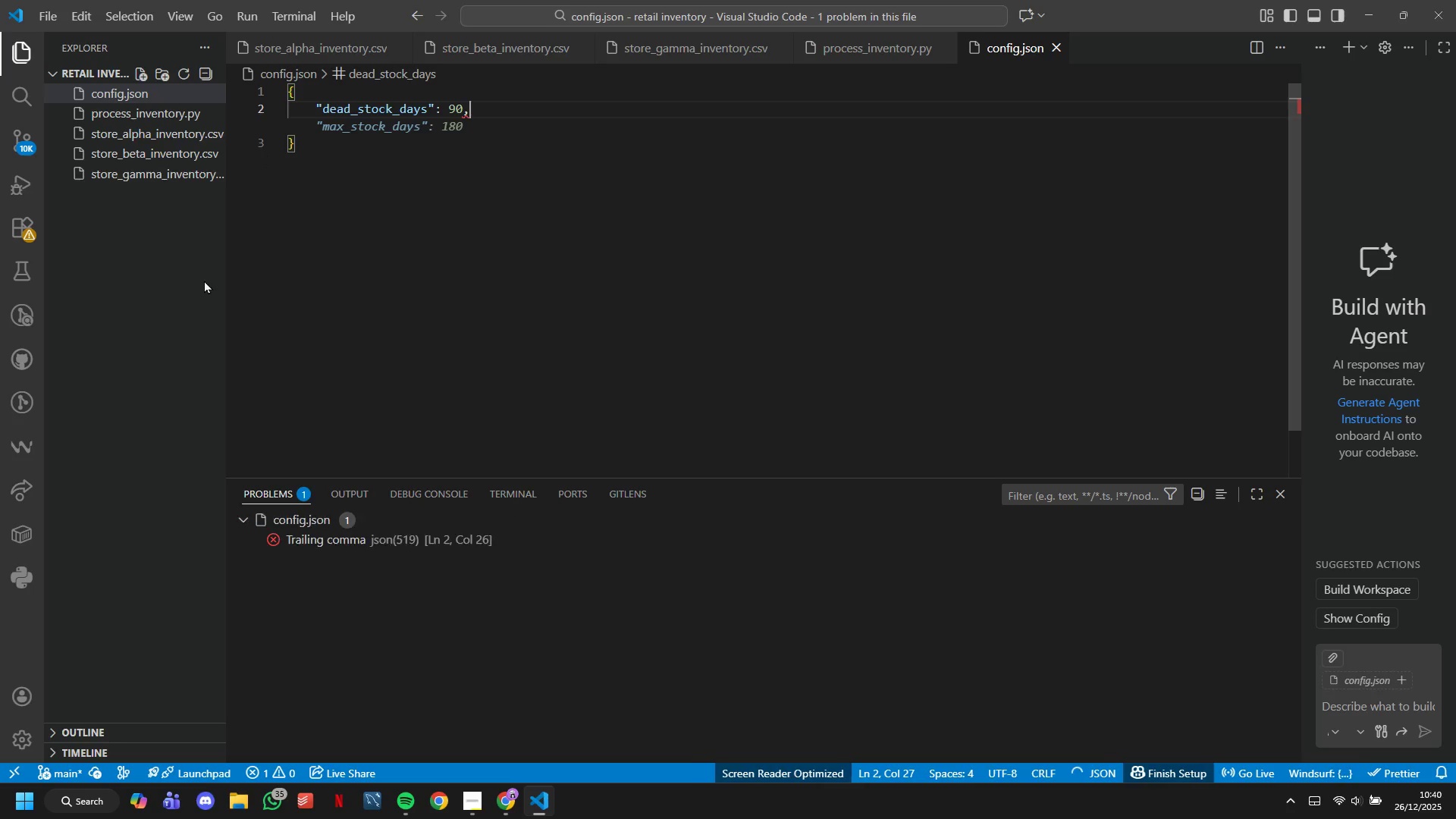 
key(Enter)
 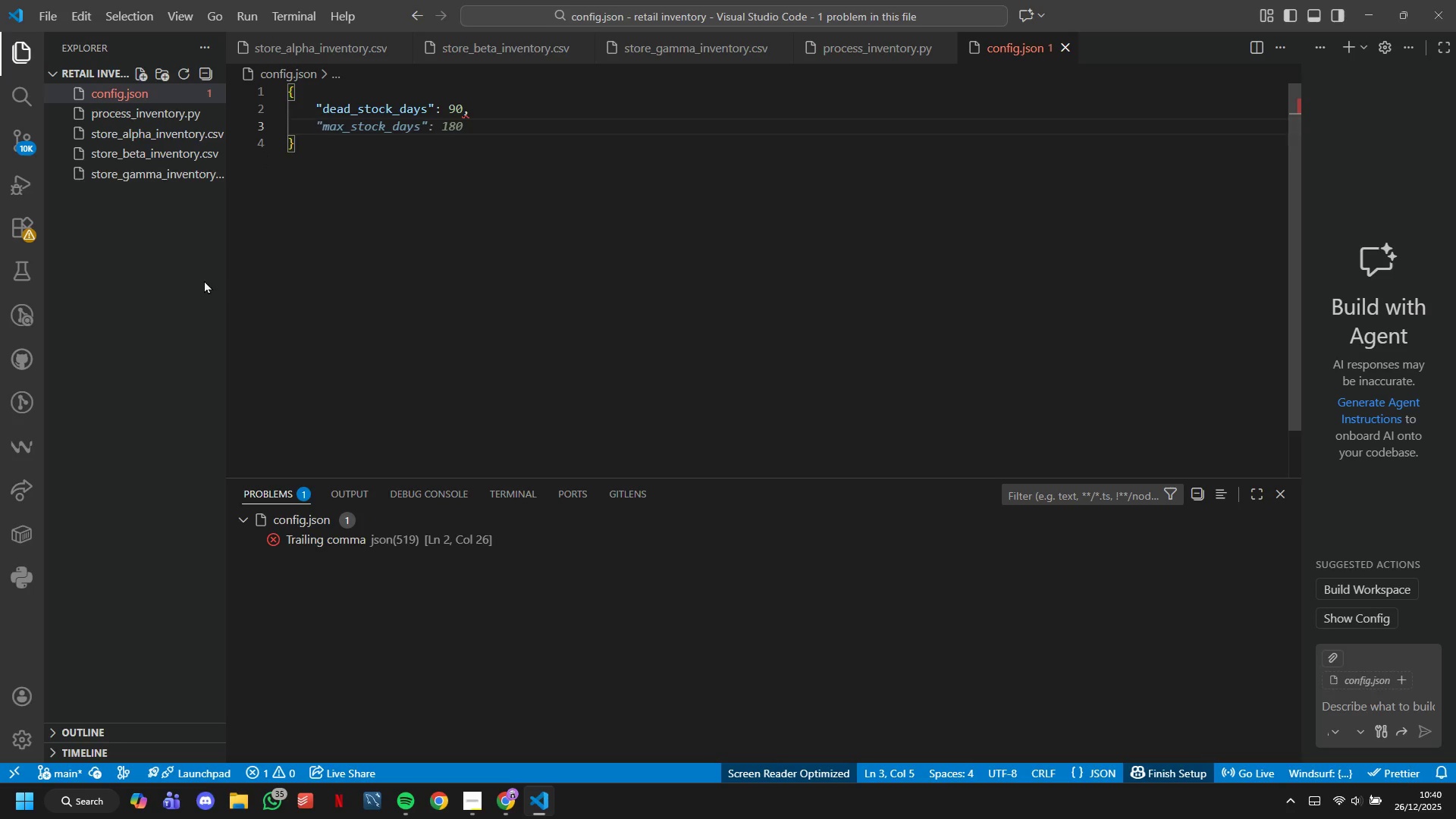 
key(Quote)
 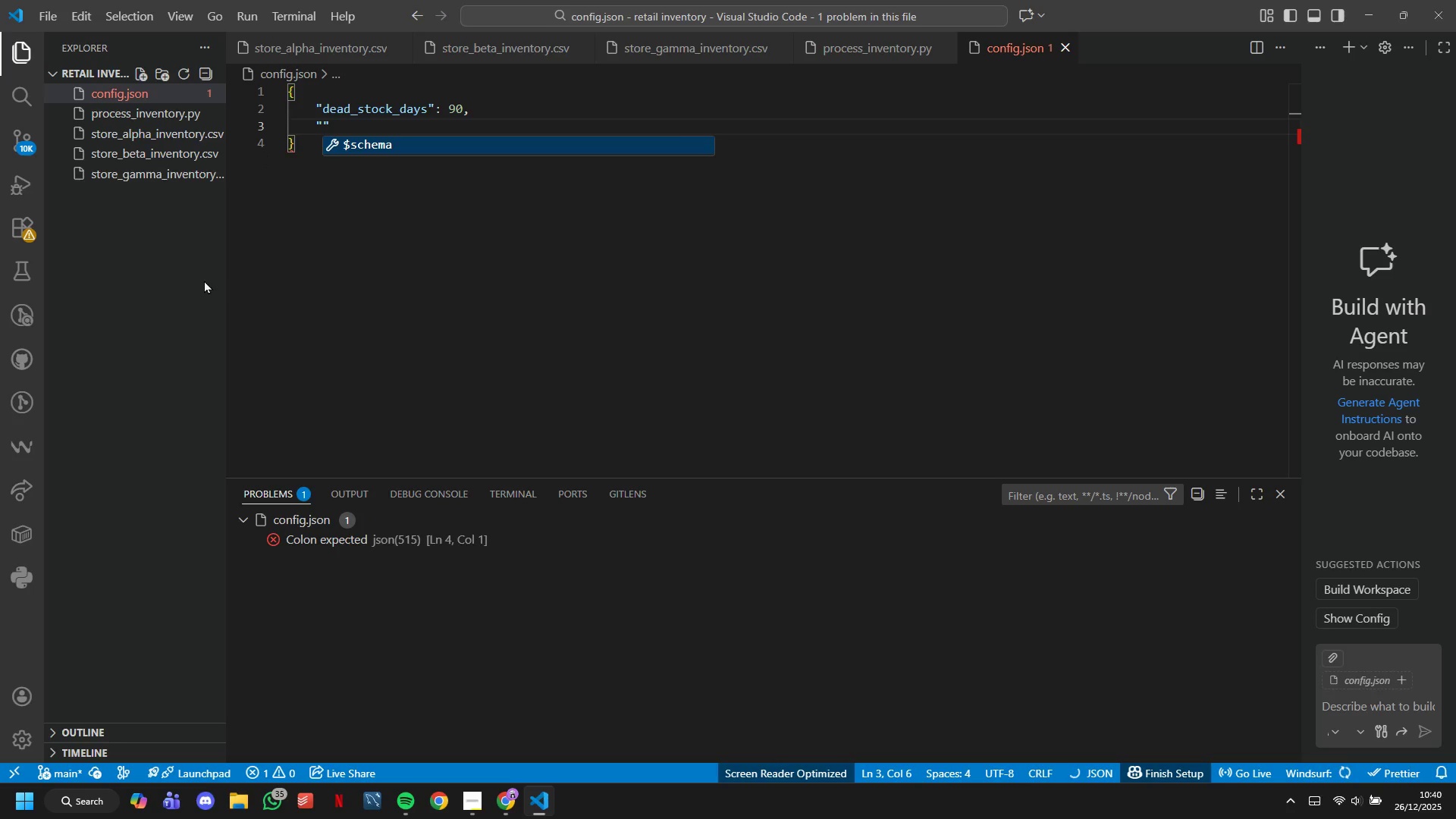 
type(dead_stock-MIn_units)
 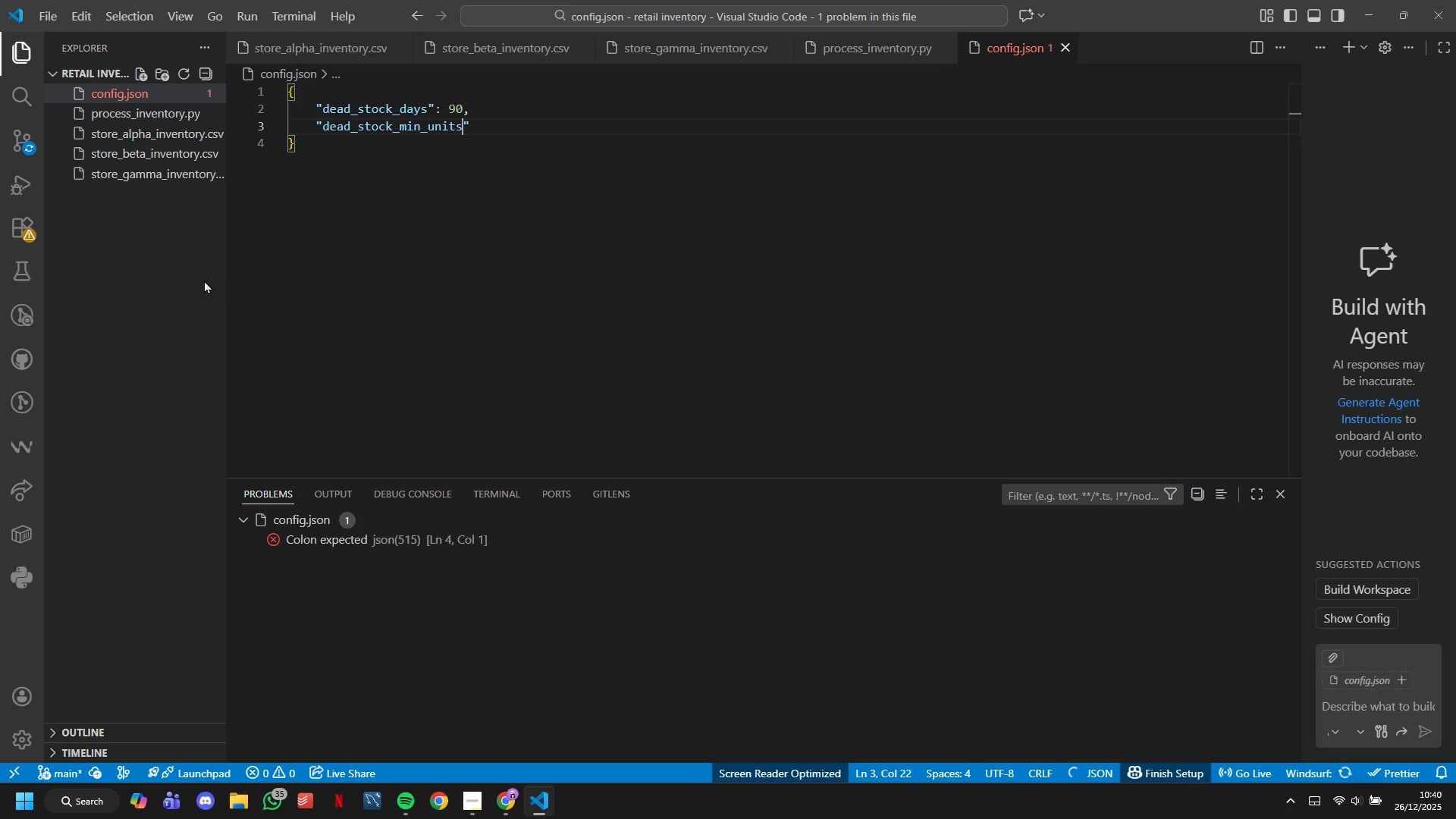 
 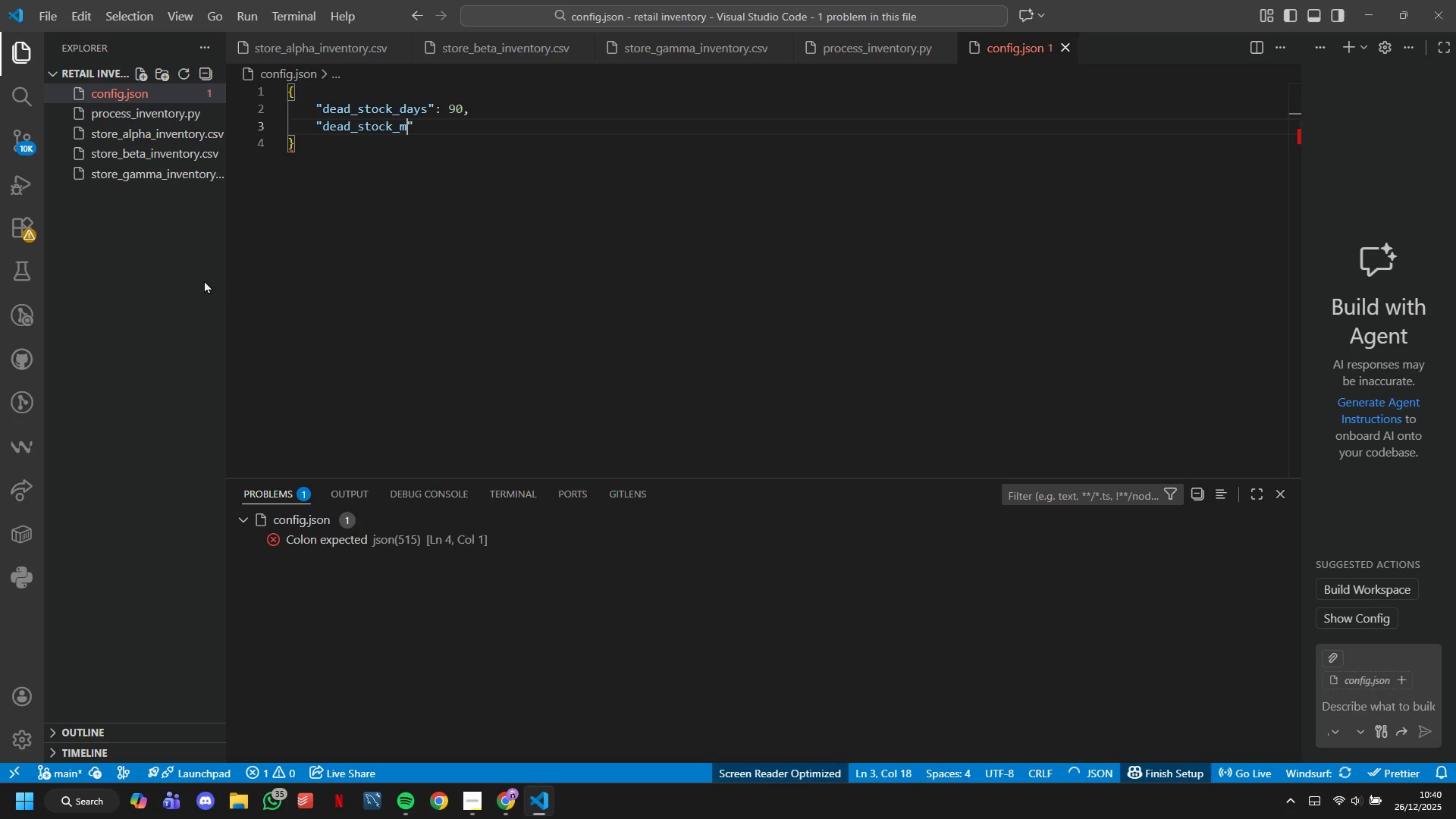 
key(ArrowRight)
 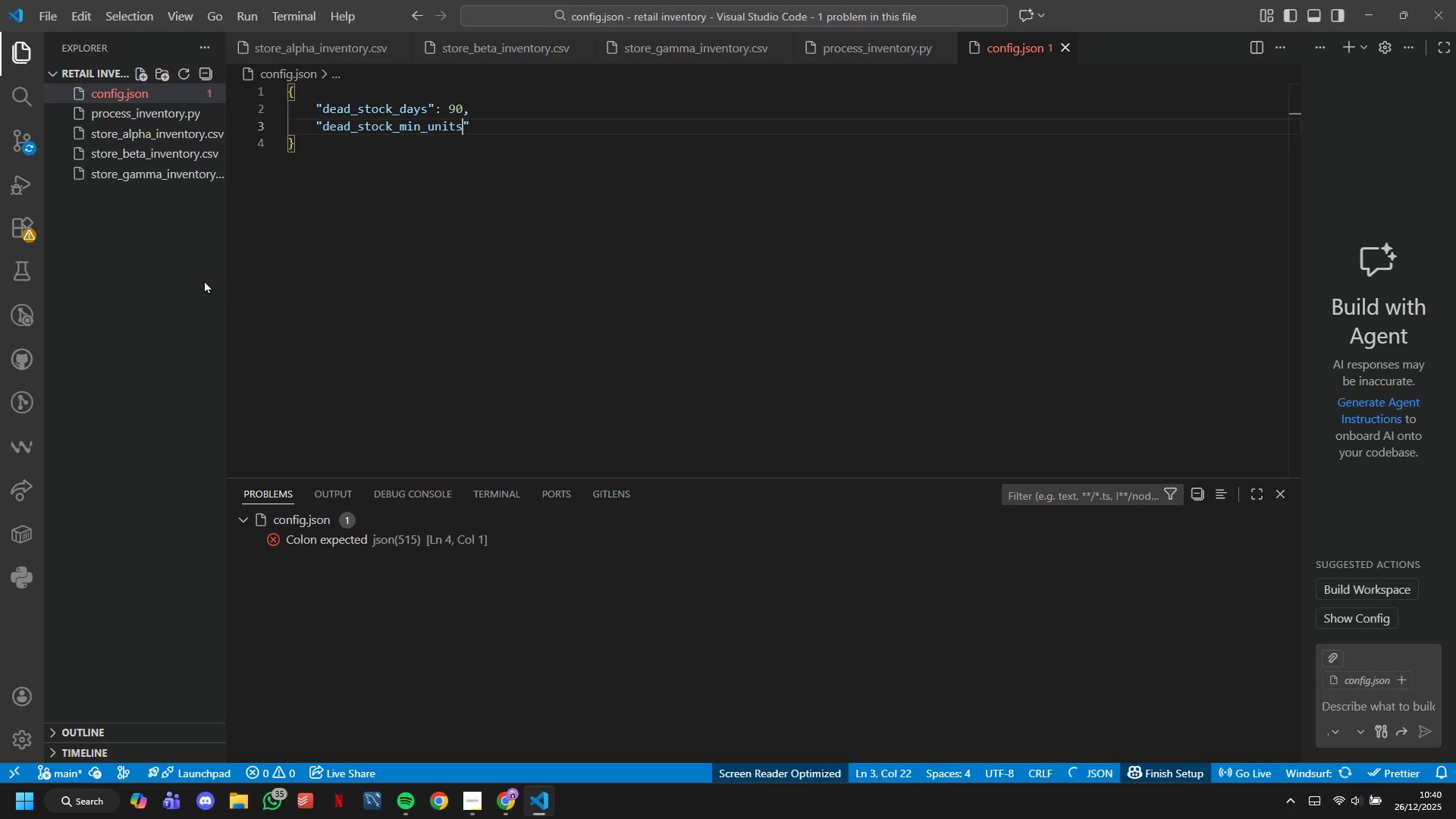 
type( : 20,)
 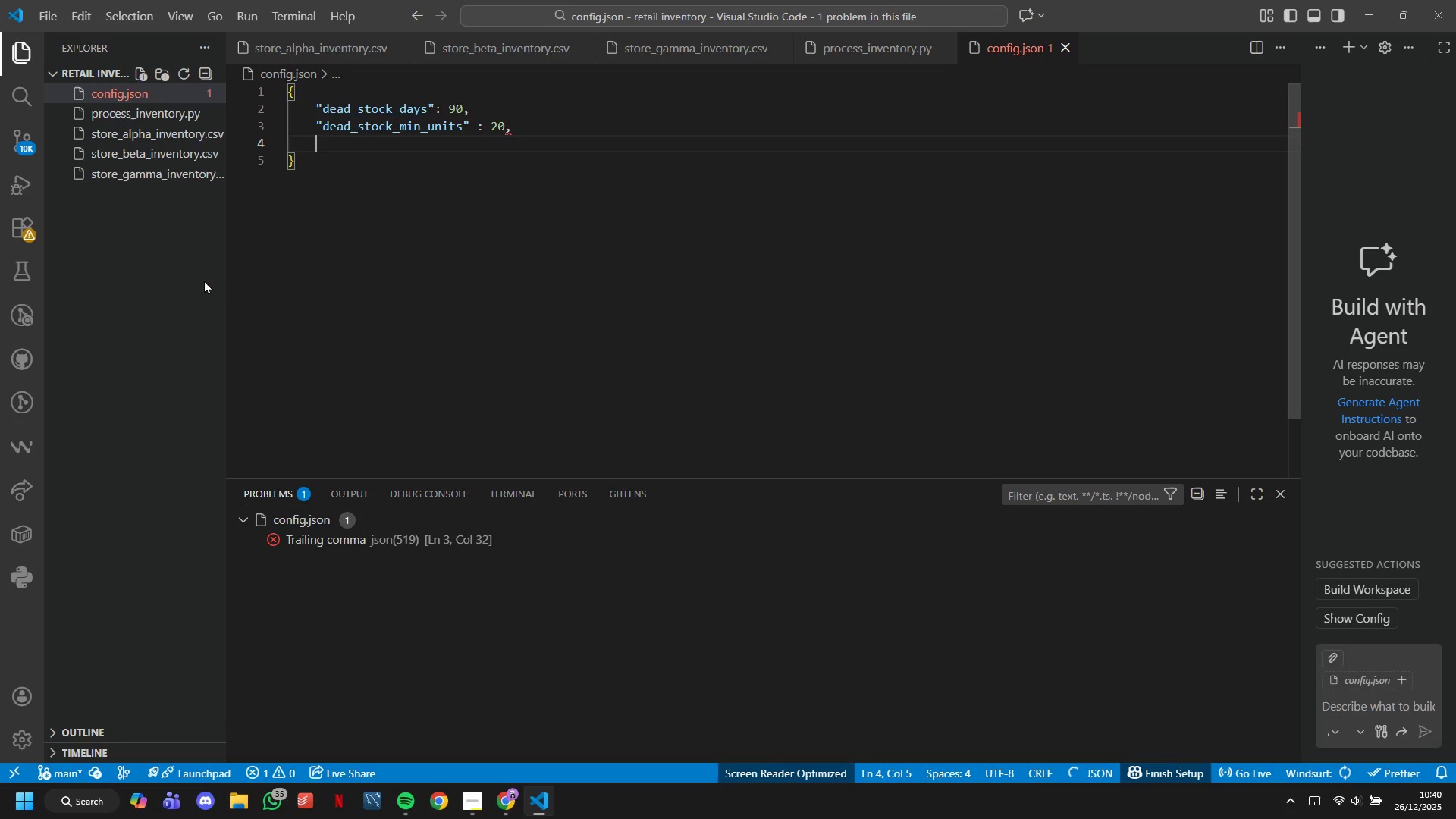 
 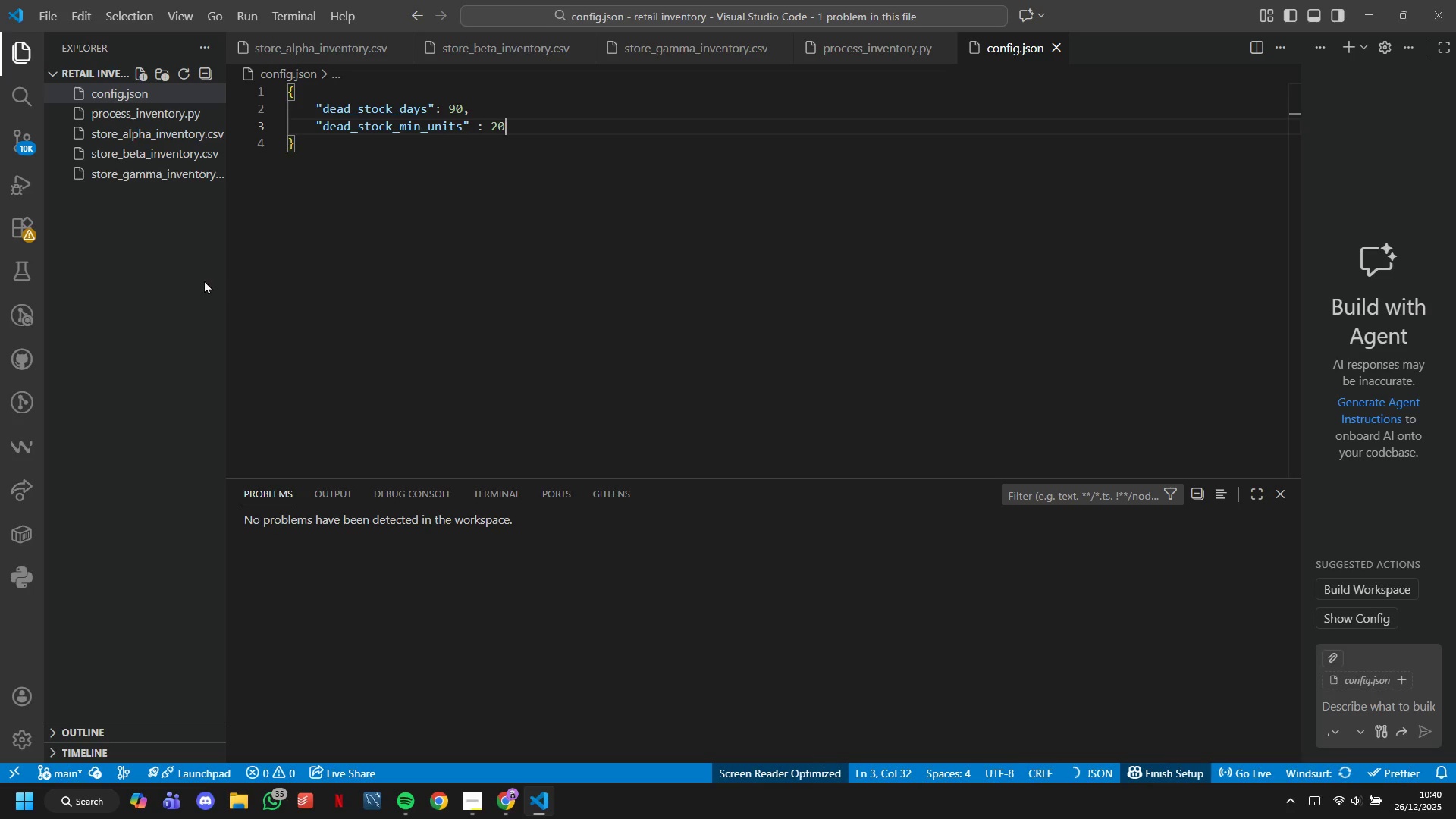 
key(Enter)
 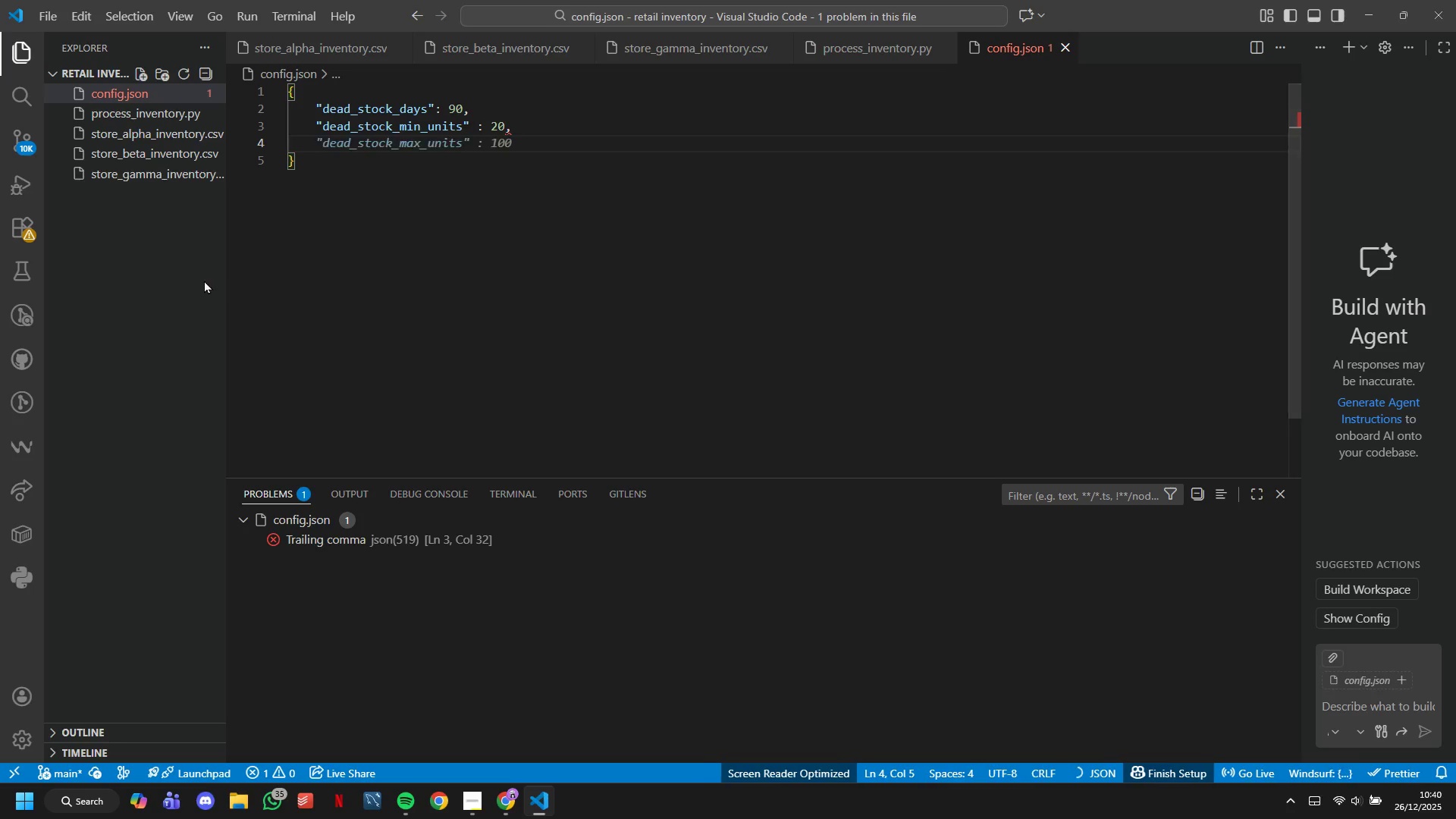 
hold_key(key=ShiftLeft, duration=0.86)